 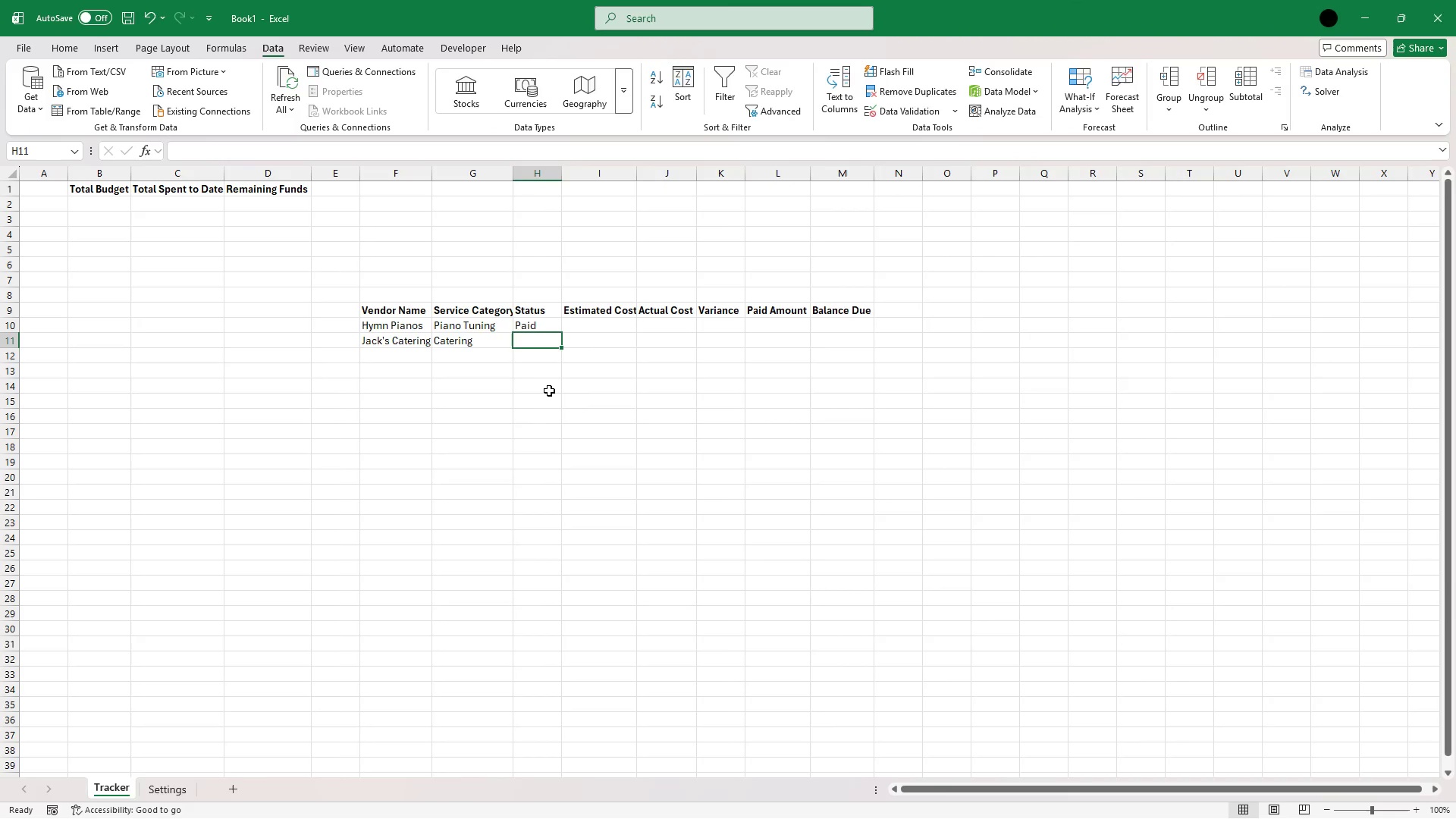 
left_click([548, 325])
 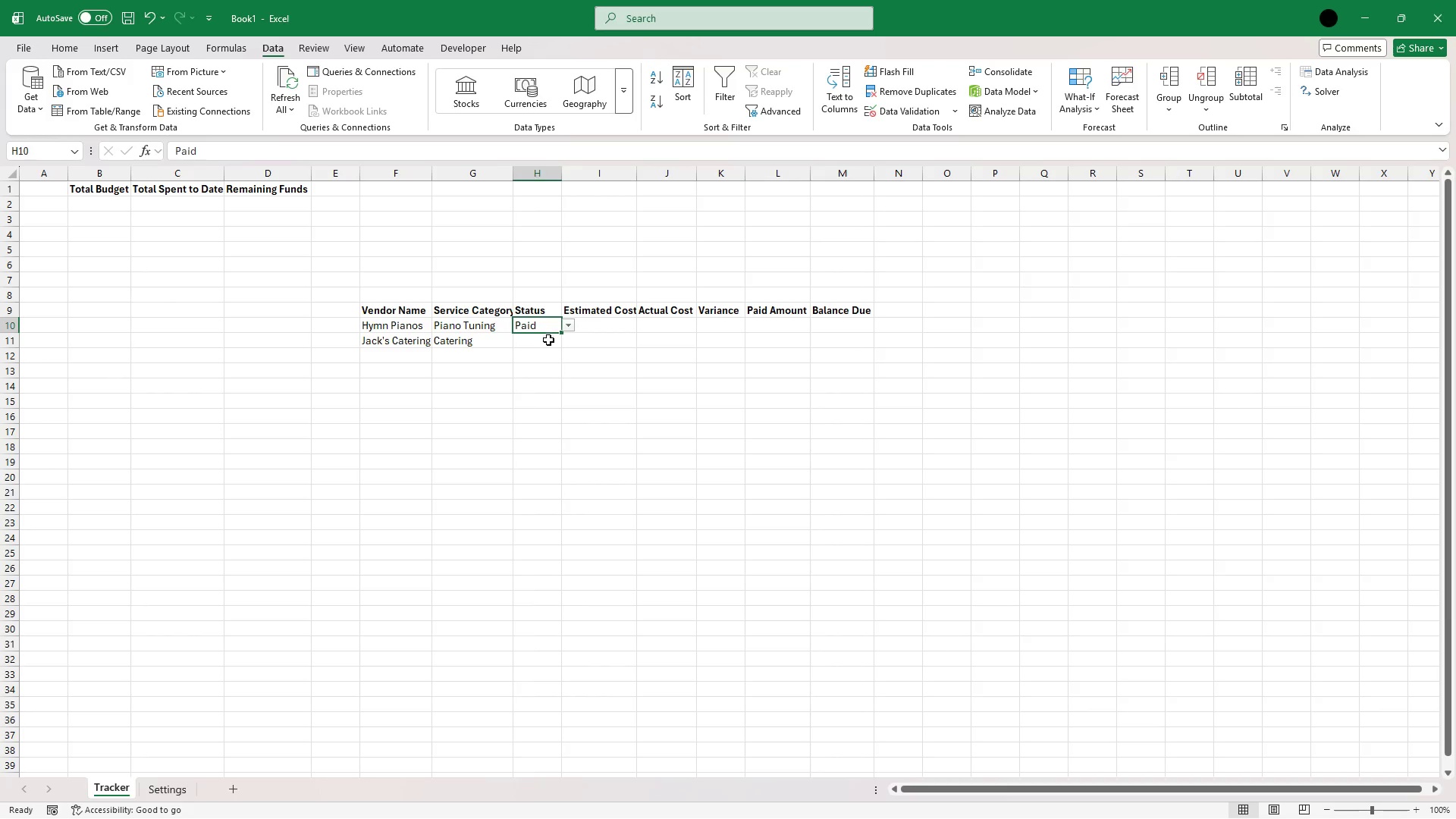 
key(Control+C)
 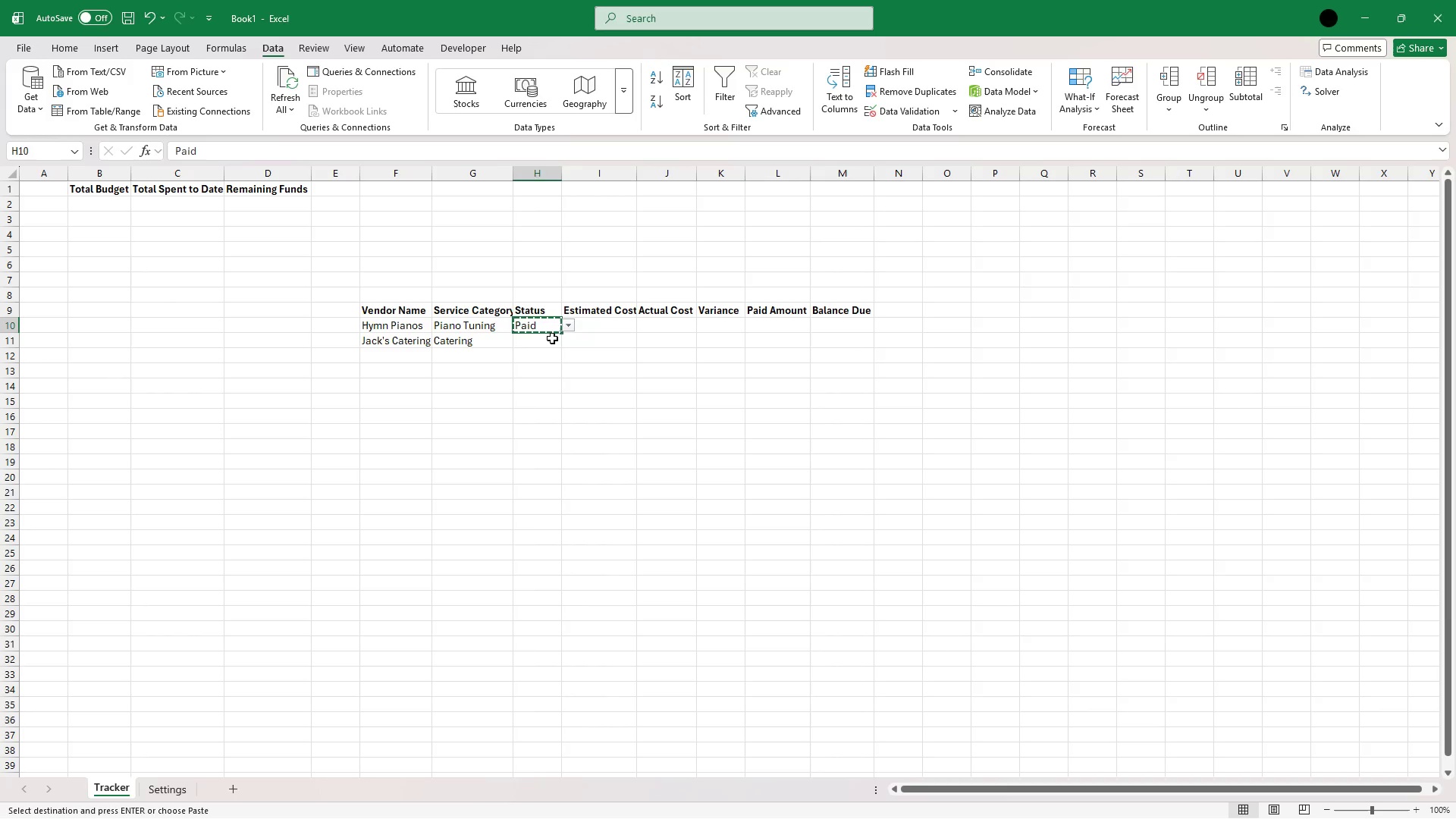 
key(Escape)
 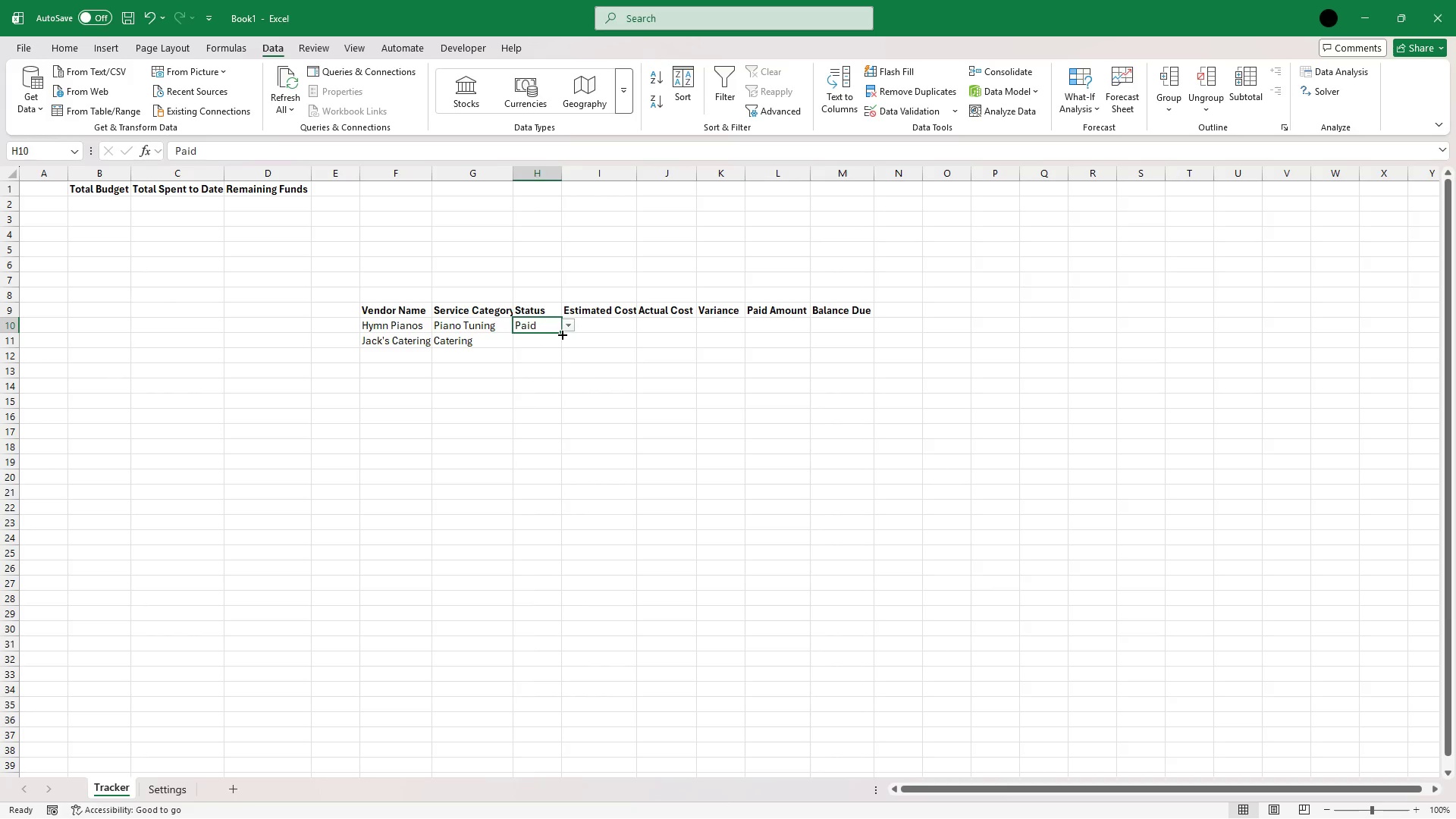 
left_click_drag(start_coordinate=[560, 331], to_coordinate=[543, 480])
 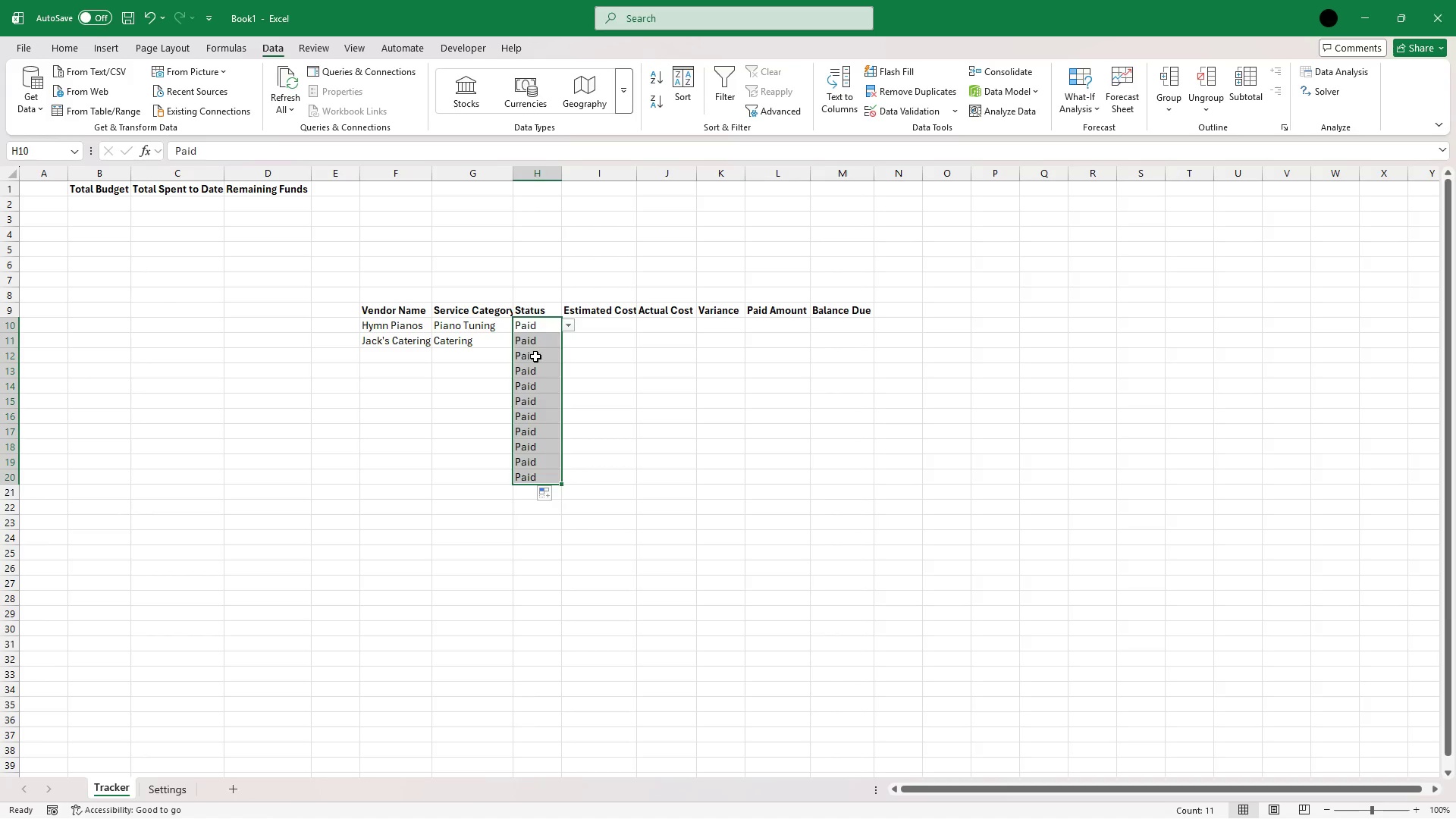 
left_click([538, 350])
 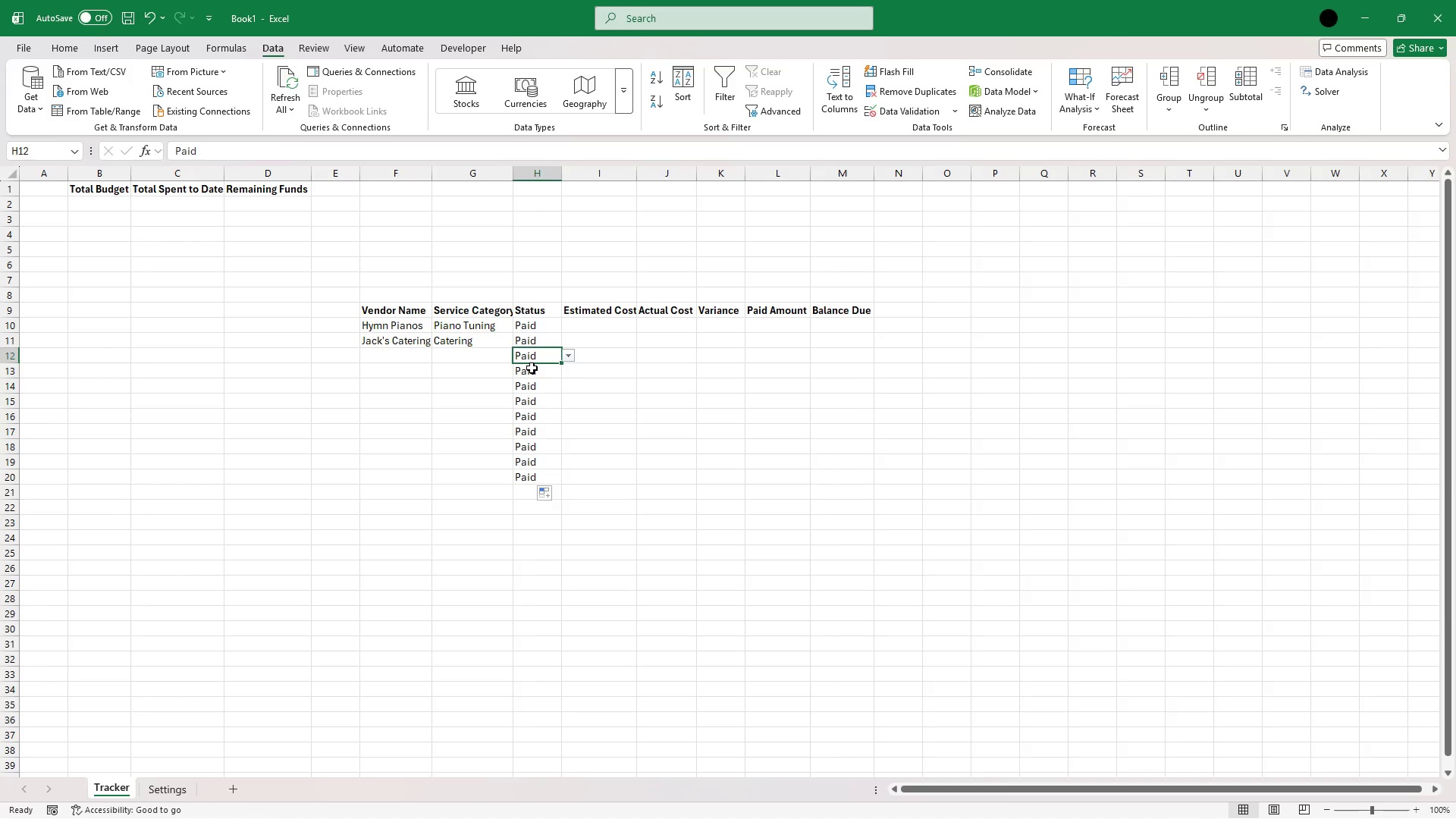 
key(Shift+ArrowDown)
 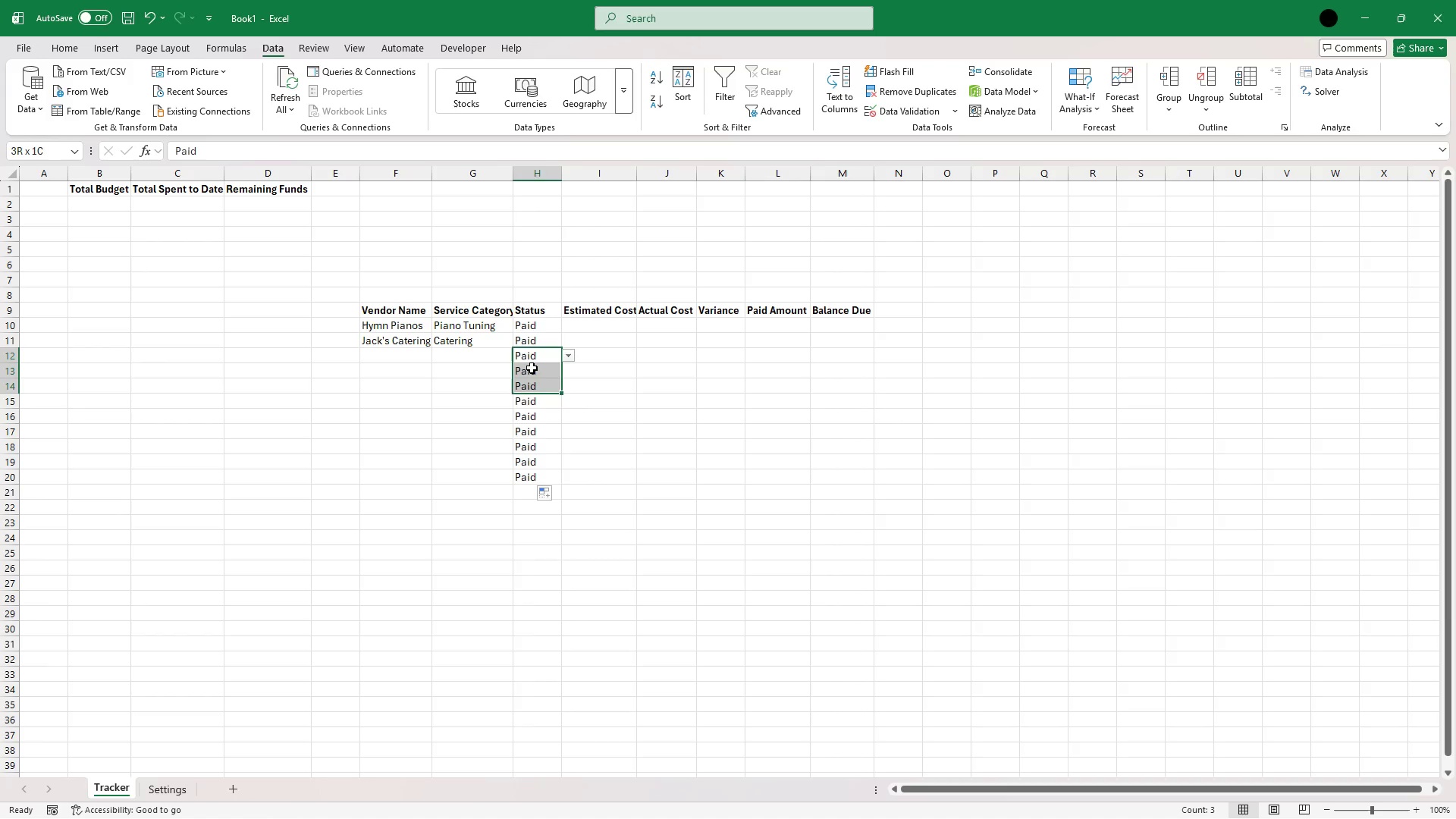 
key(Shift+ArrowDown)
 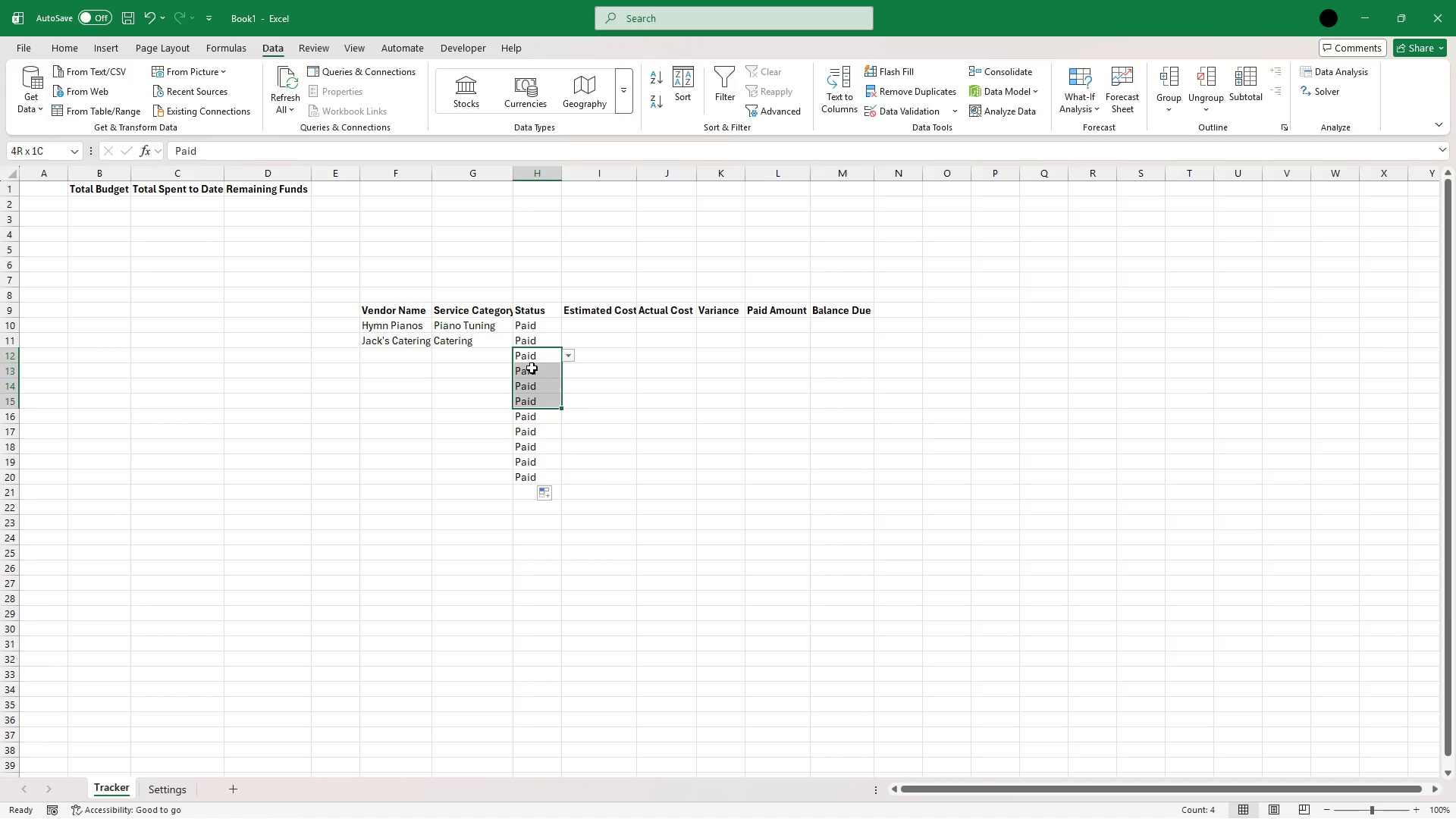 
key(Shift+ArrowDown)
 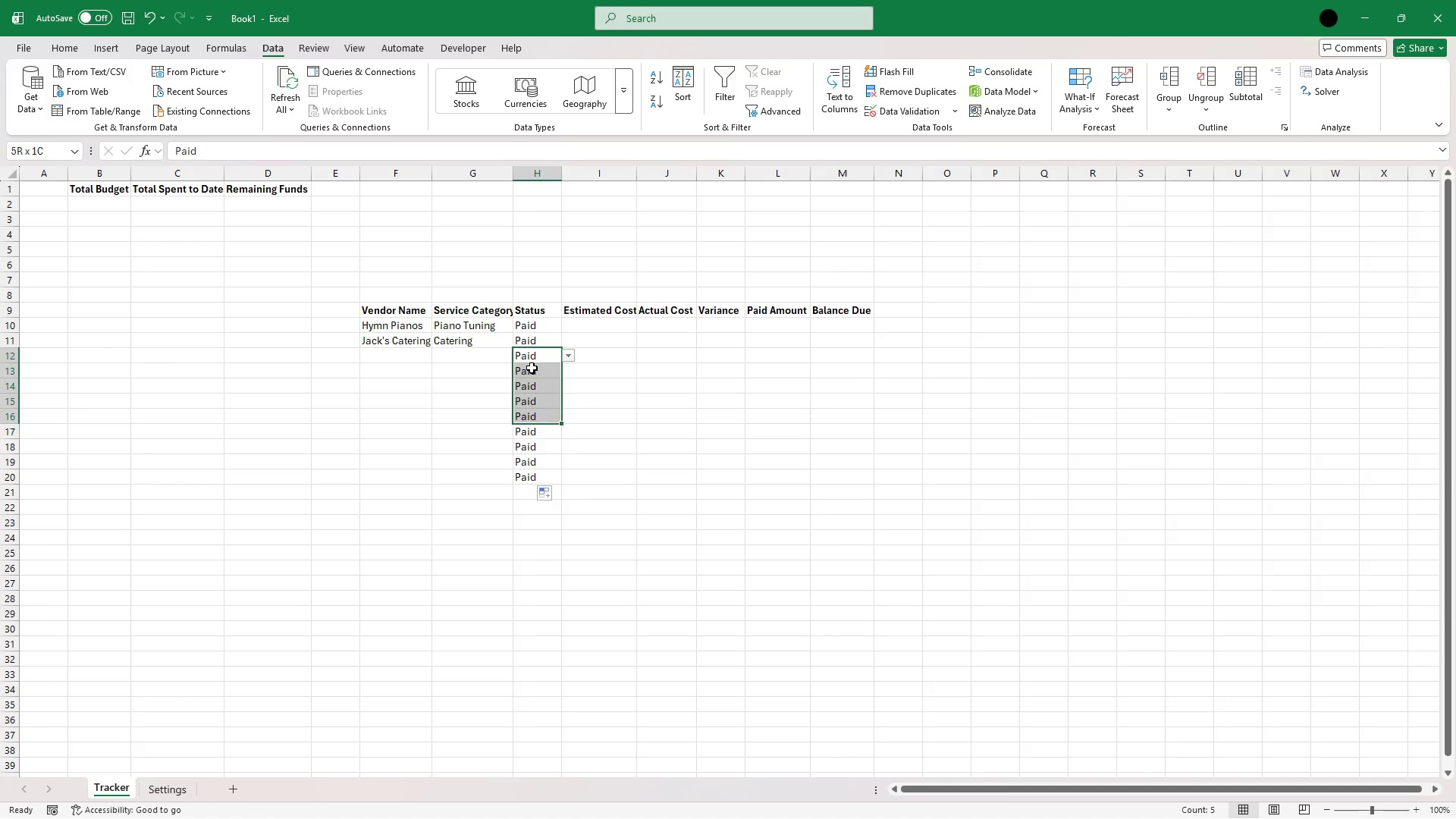 
key(Shift+ArrowDown)
 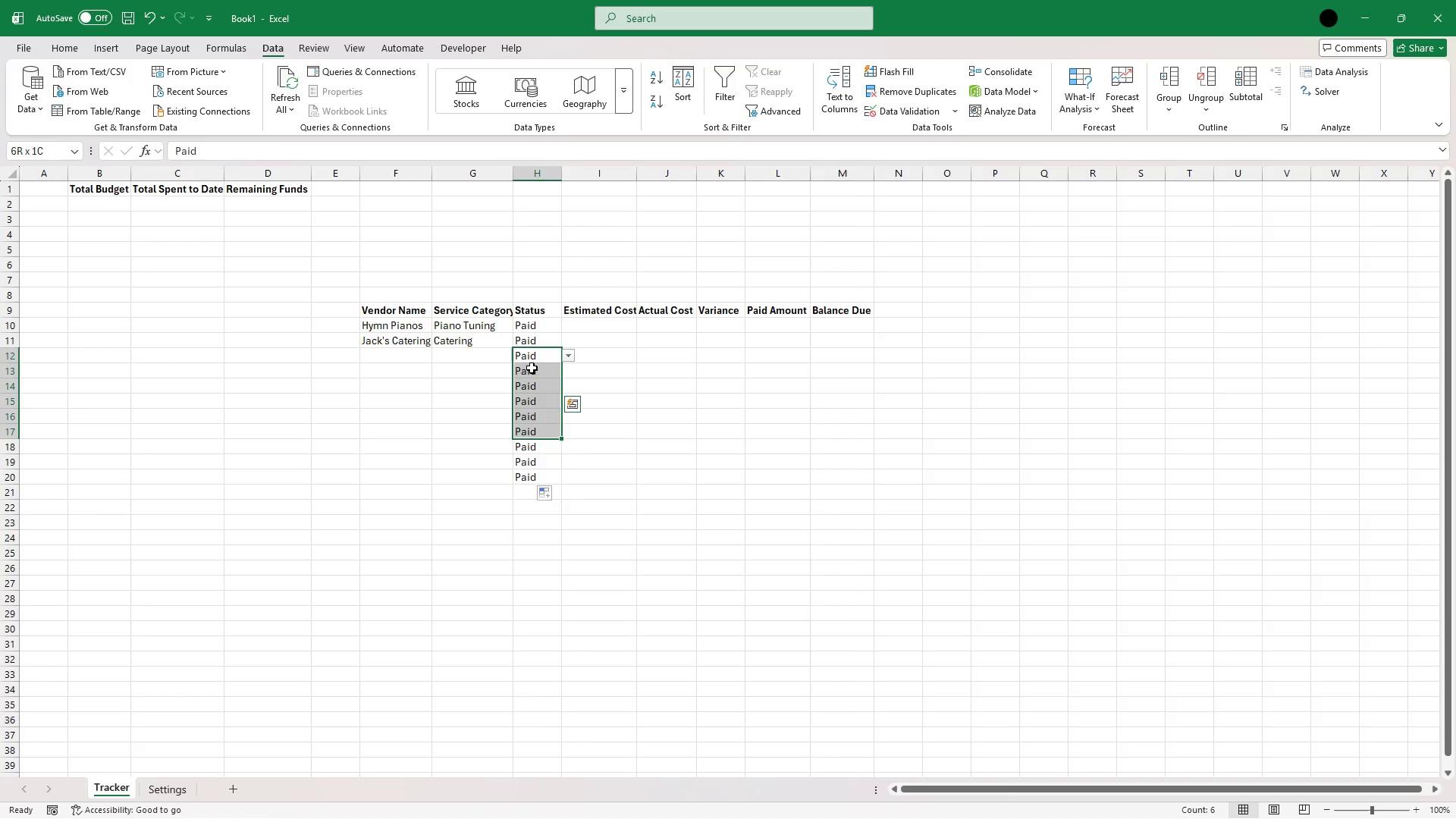 
key(Shift+ArrowDown)
 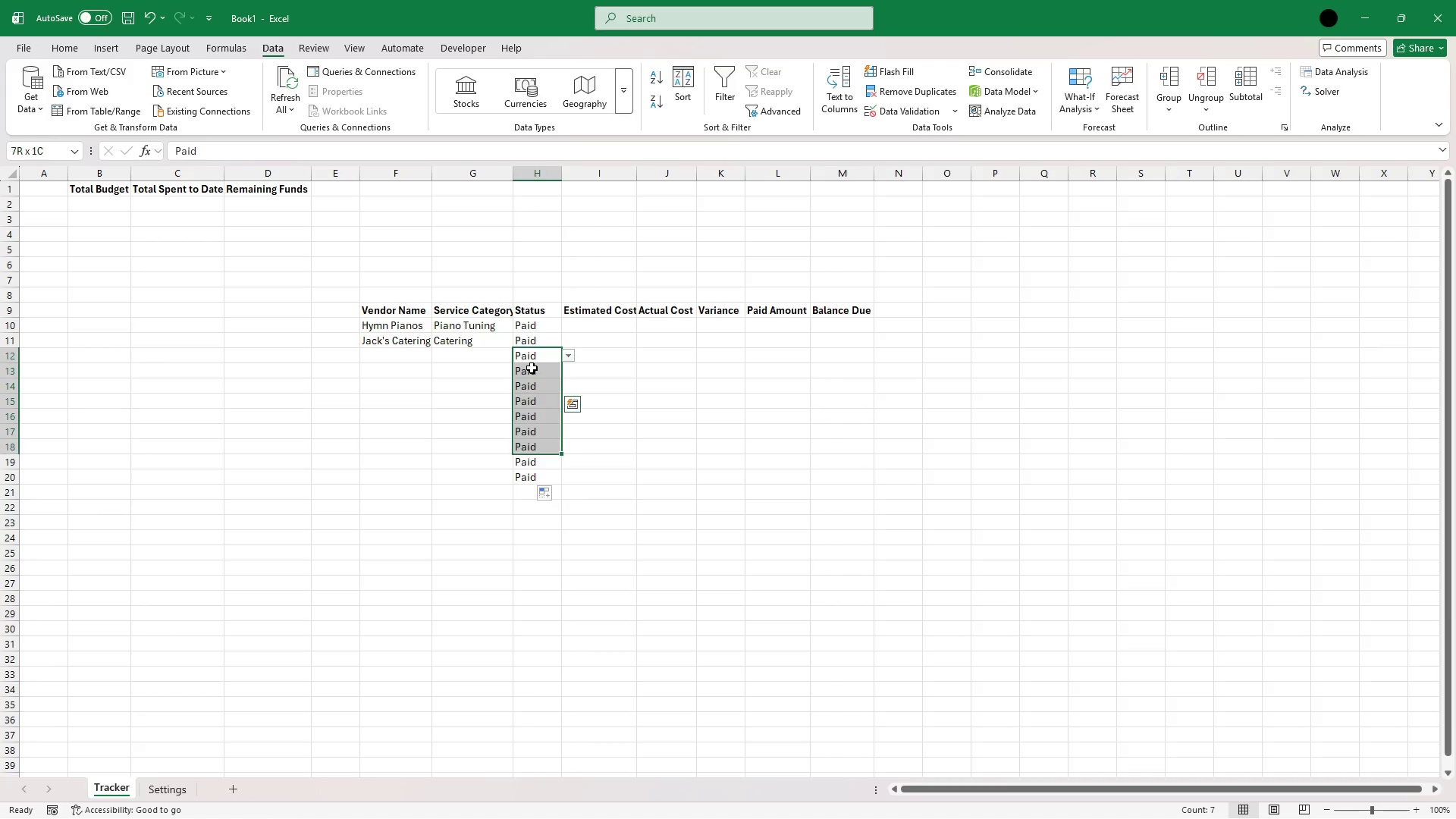 
key(Shift+ArrowDown)
 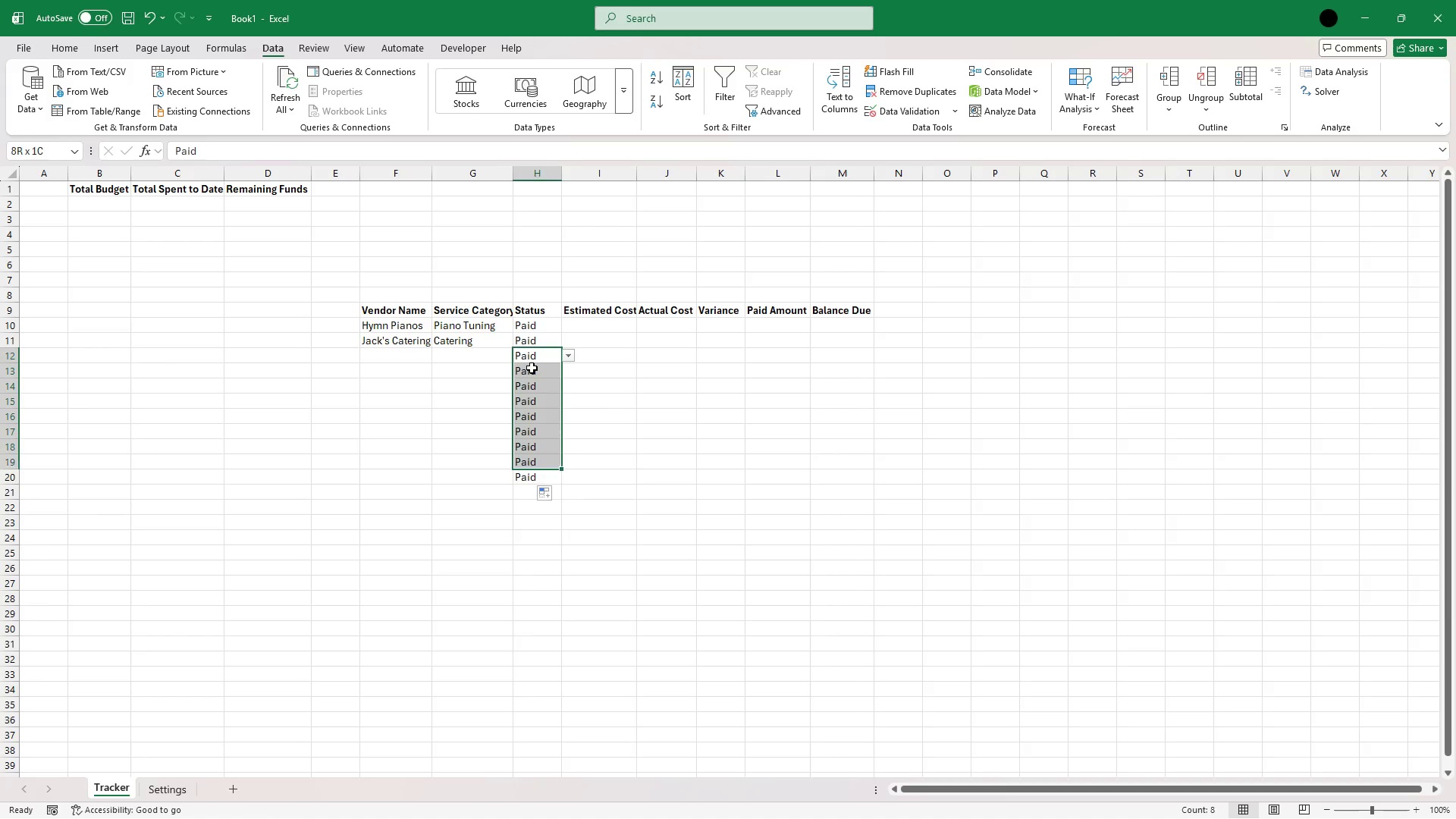 
key(Shift+ArrowDown)
 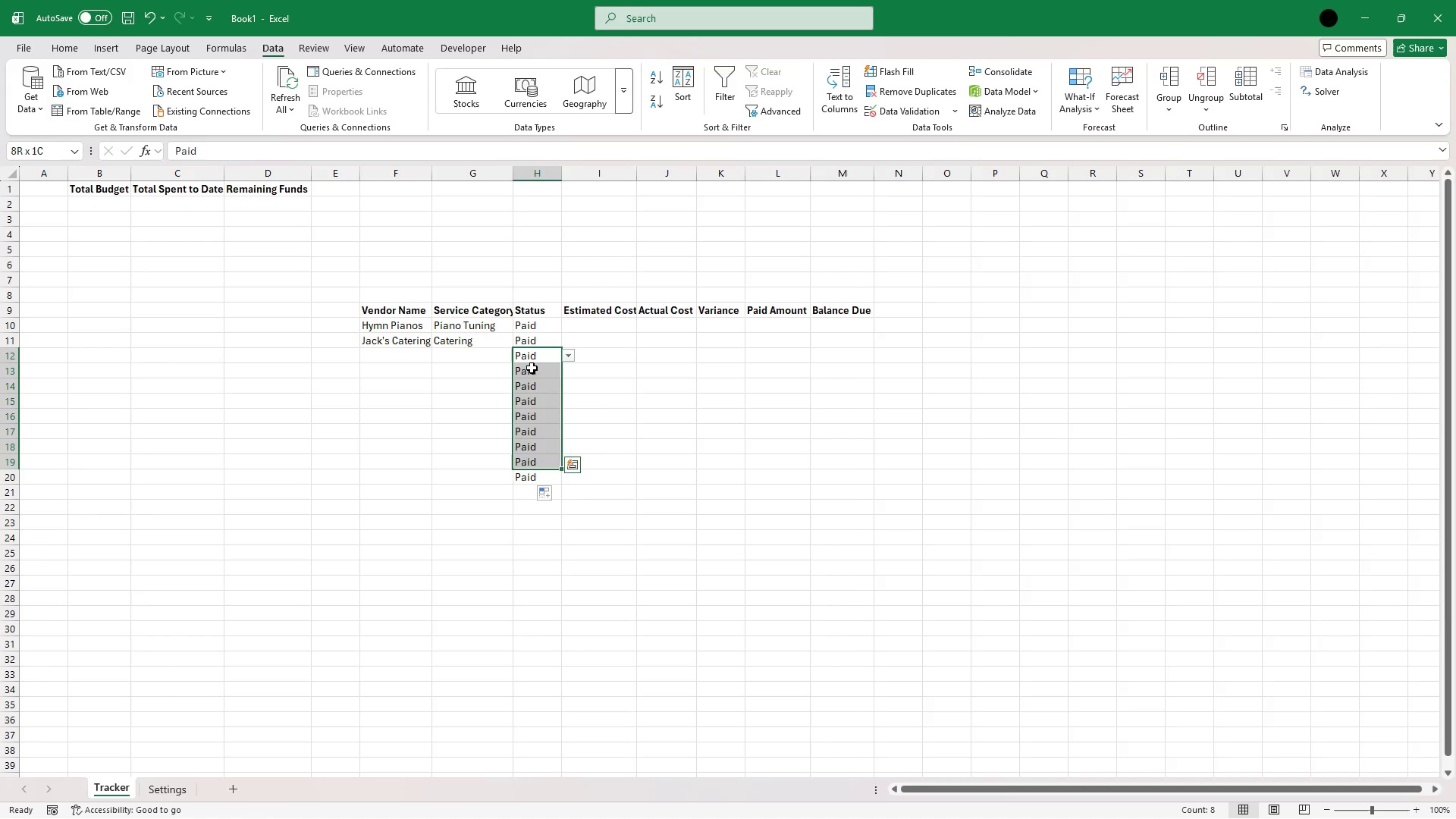 
key(Shift+ArrowDown)
 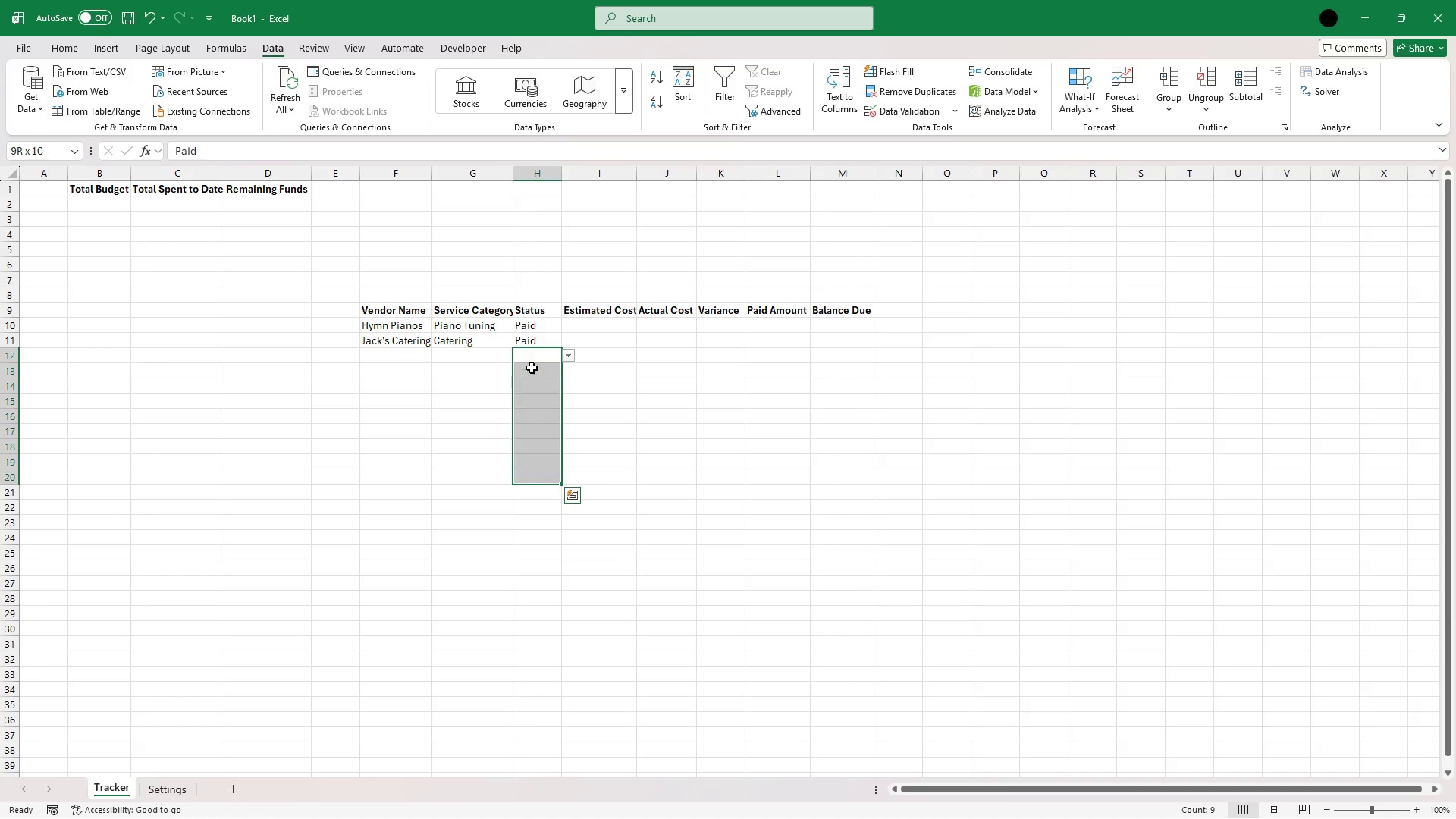 
key(Delete)
 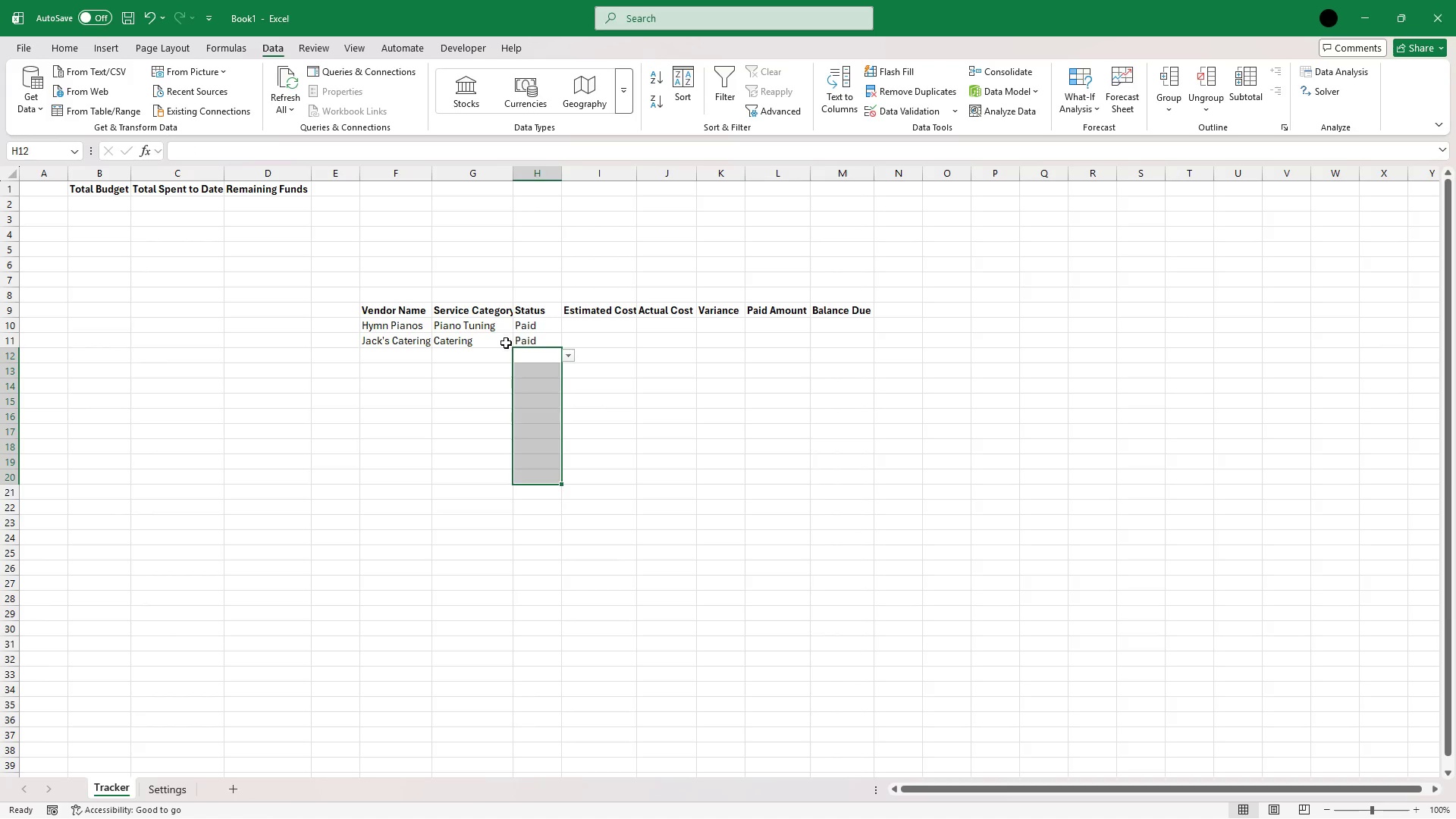 
left_click([521, 341])
 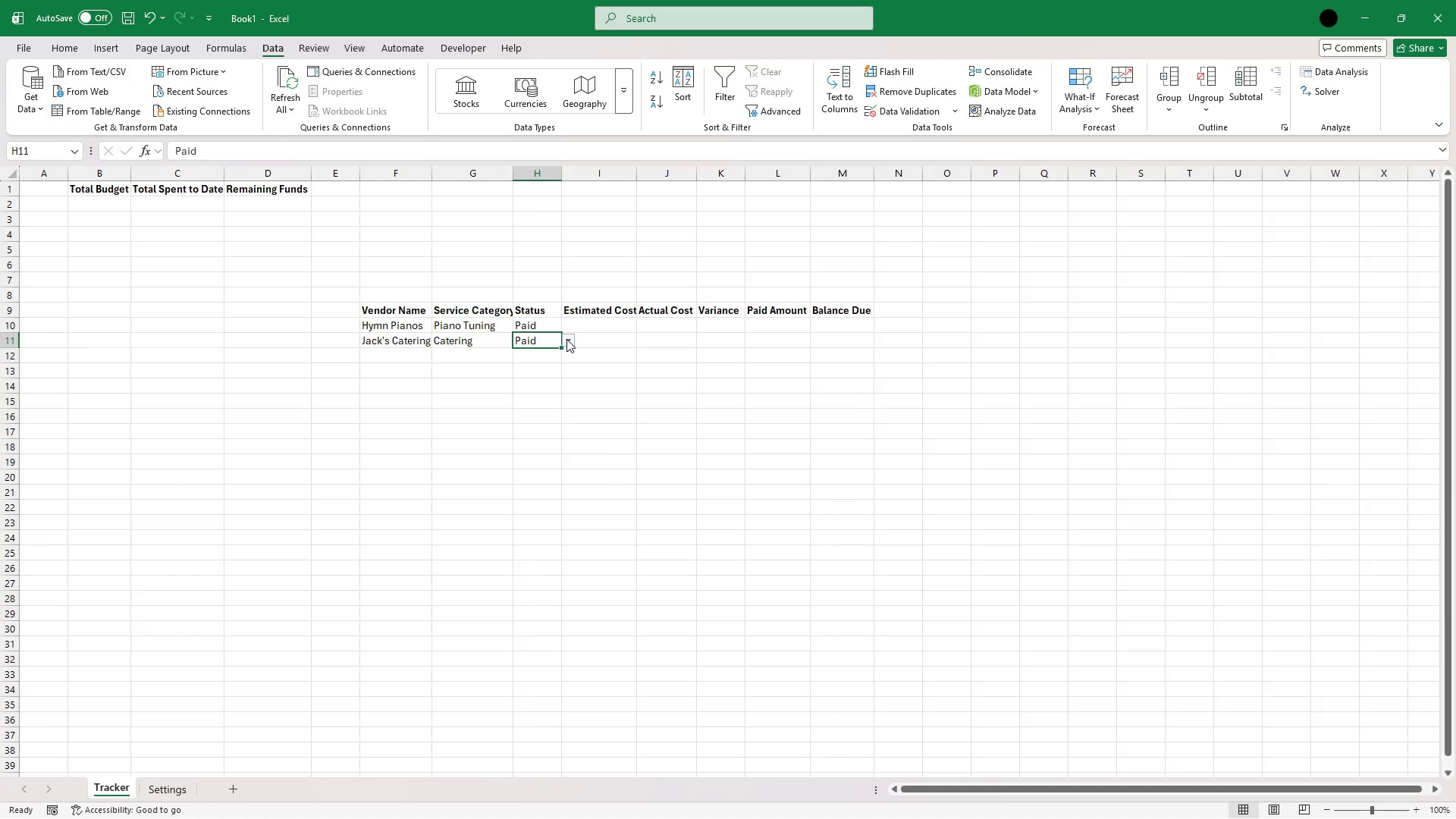 
left_click([566, 339])
 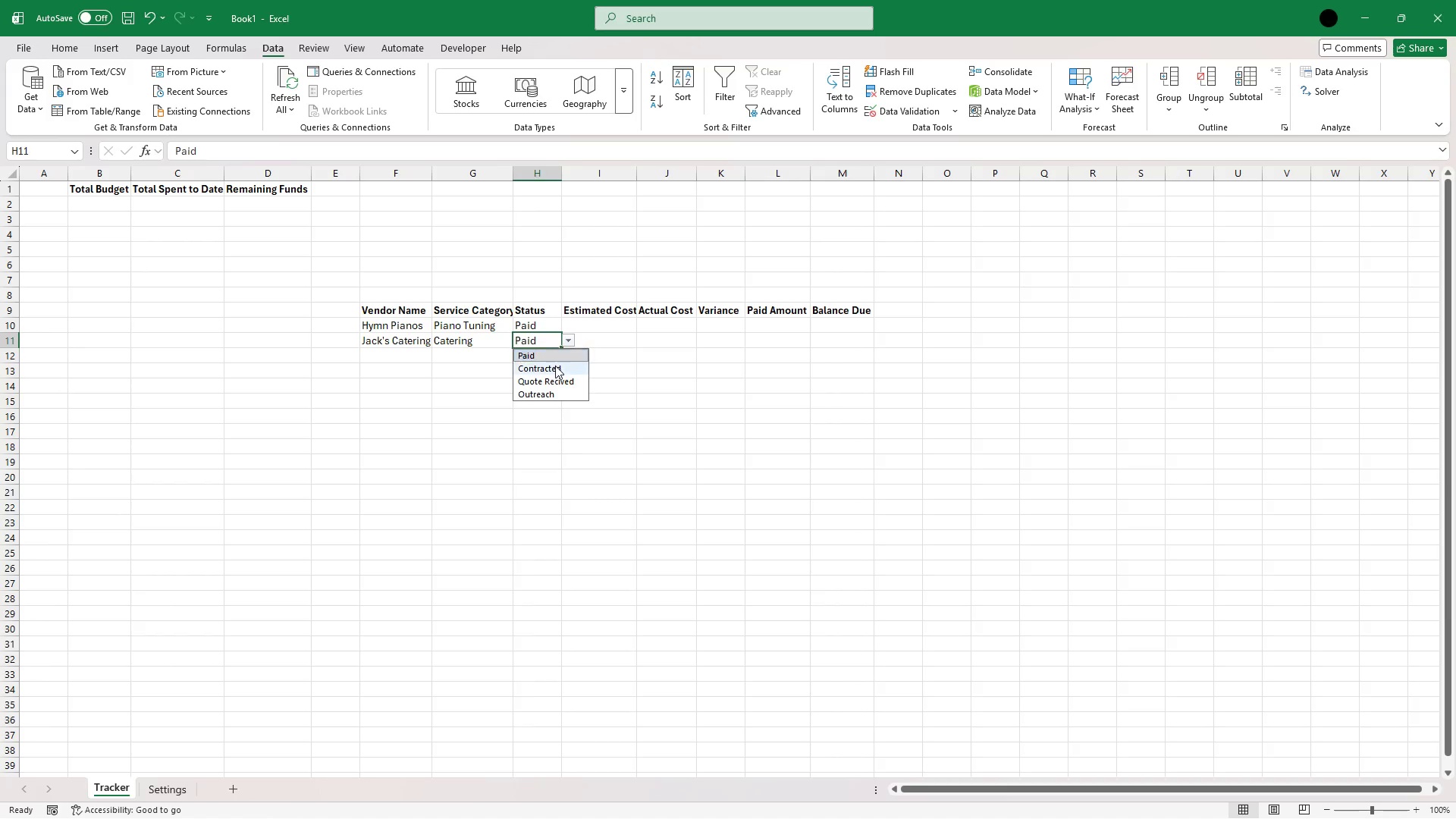 
left_click([555, 366])
 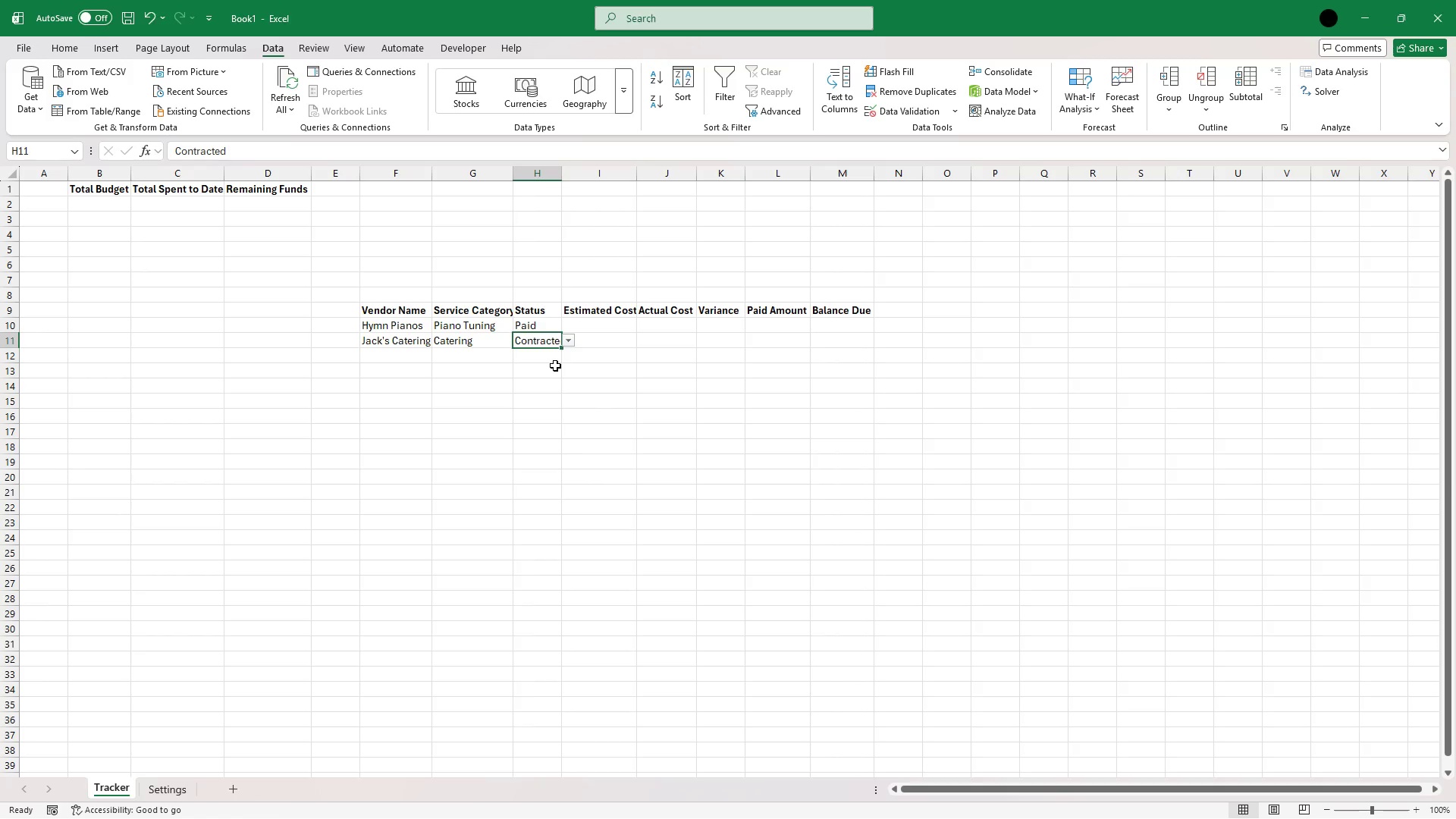 
key(Alt+Tab)